 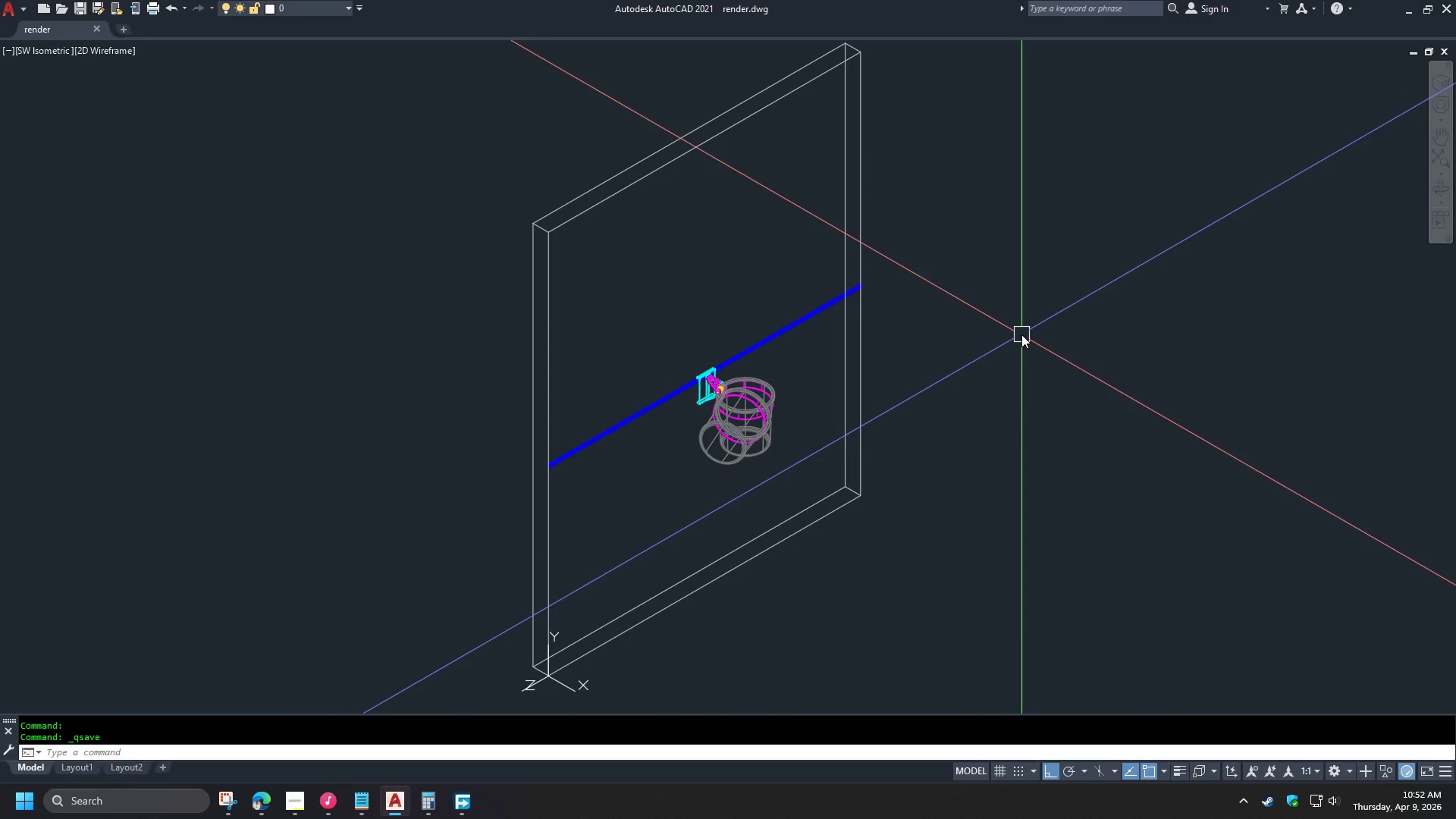 
key(Control+Shift+S)
 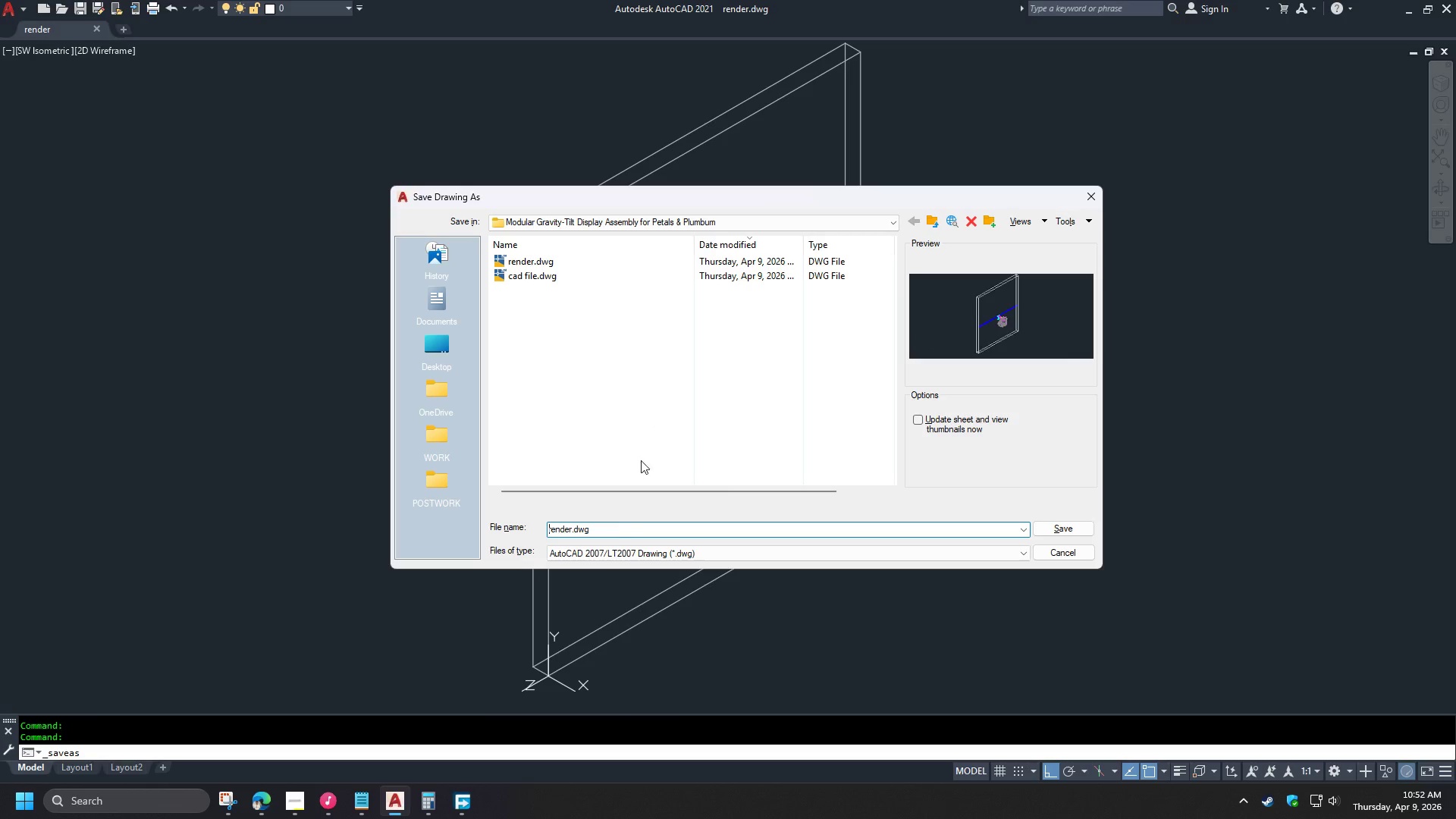 
left_click_drag(start_coordinate=[607, 528], to_coordinate=[460, 526])
 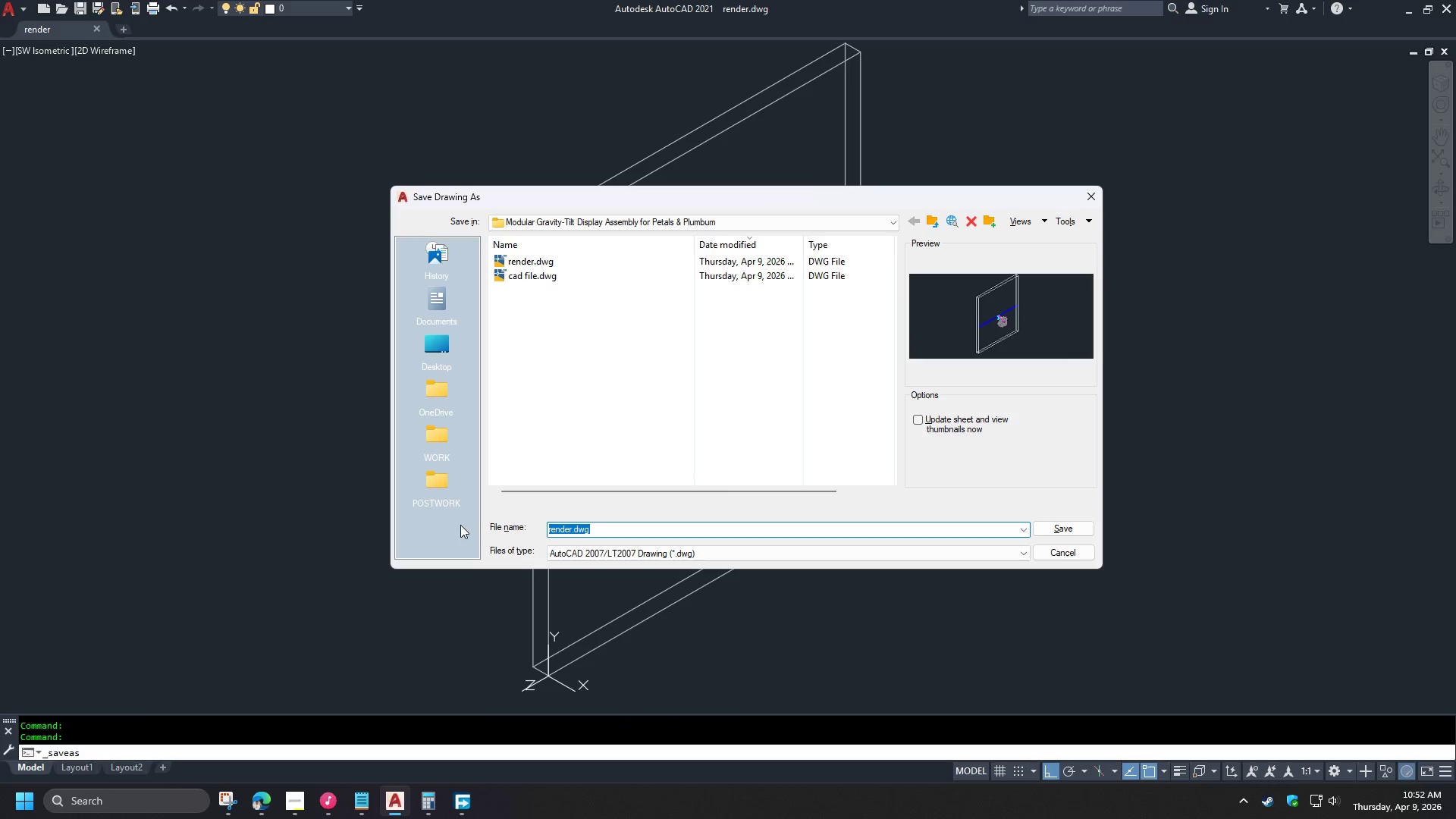 
type(layout)
 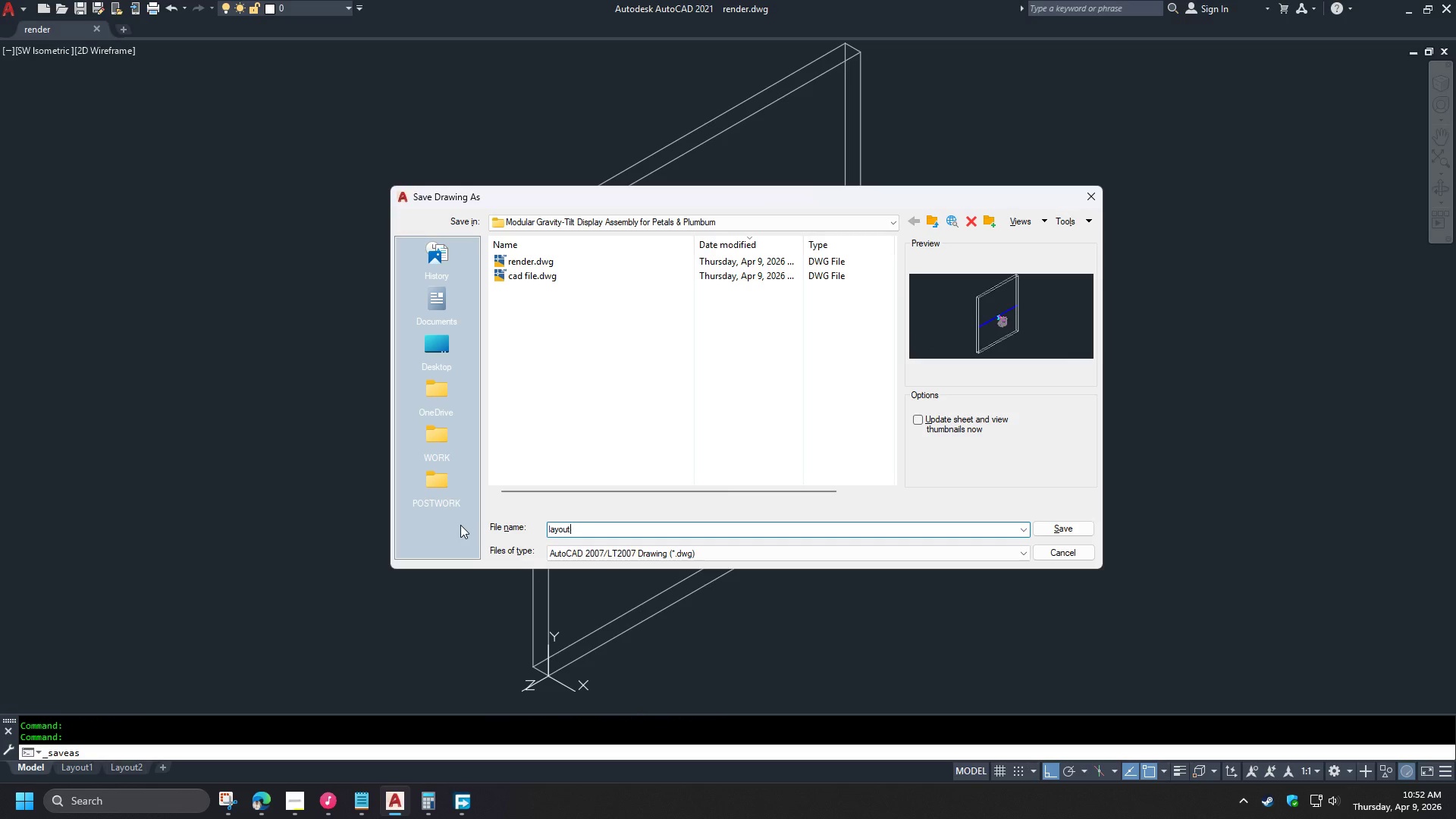 
key(Enter)
 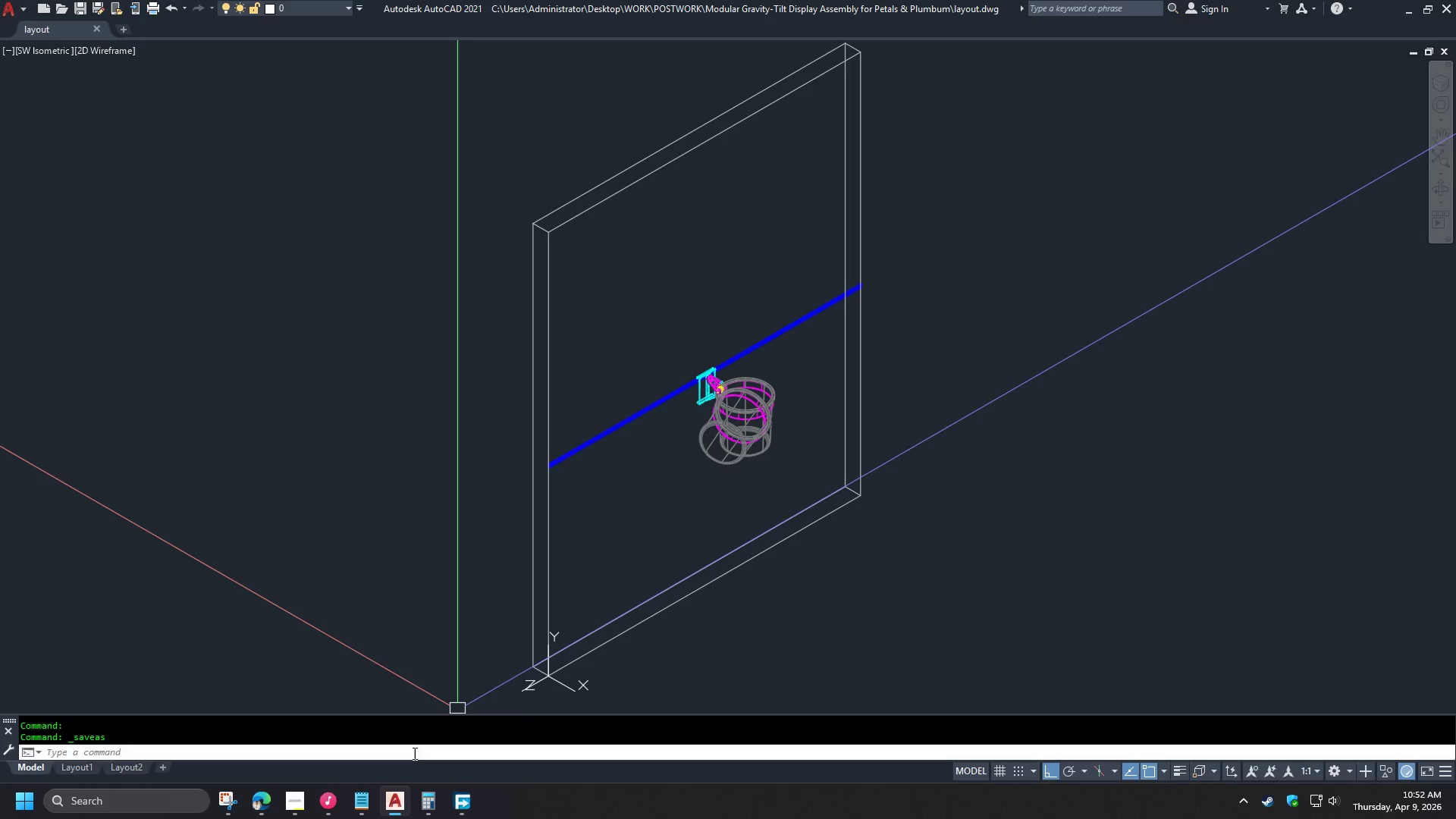 
left_click([287, 808])